 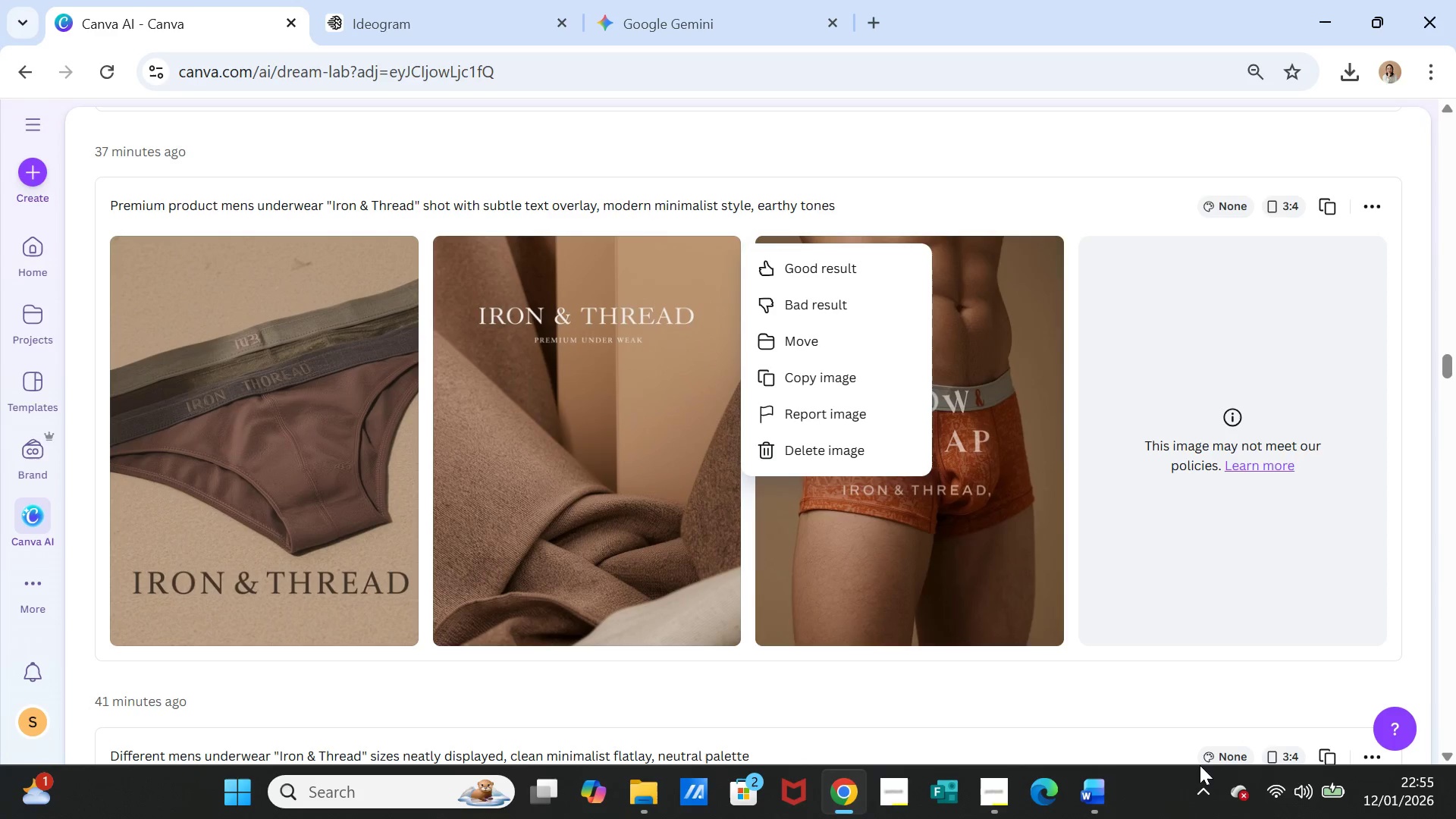 
left_click([1093, 792])
 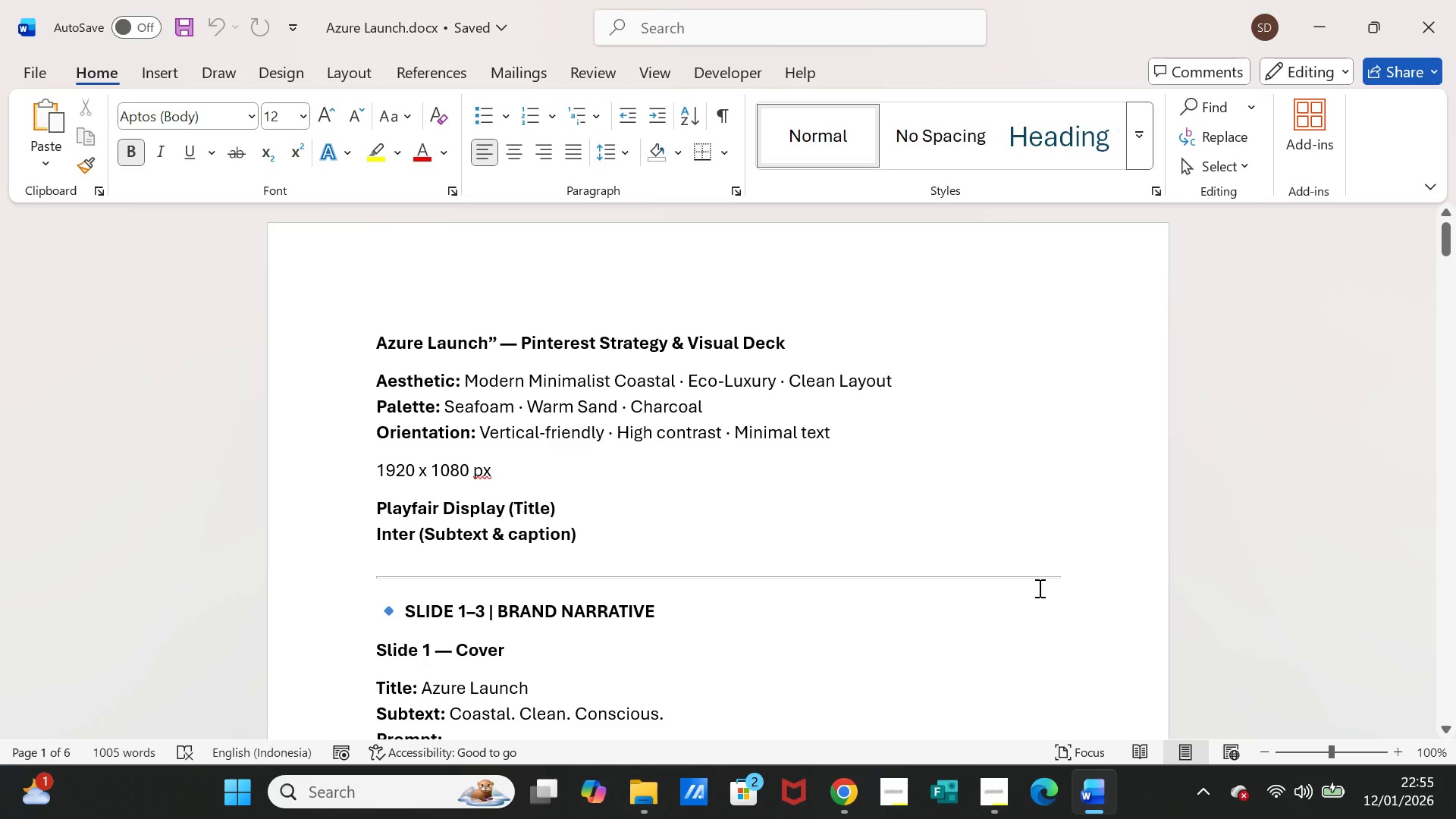 
scroll: coordinate [1038, 588], scroll_direction: up, amount: 5.0
 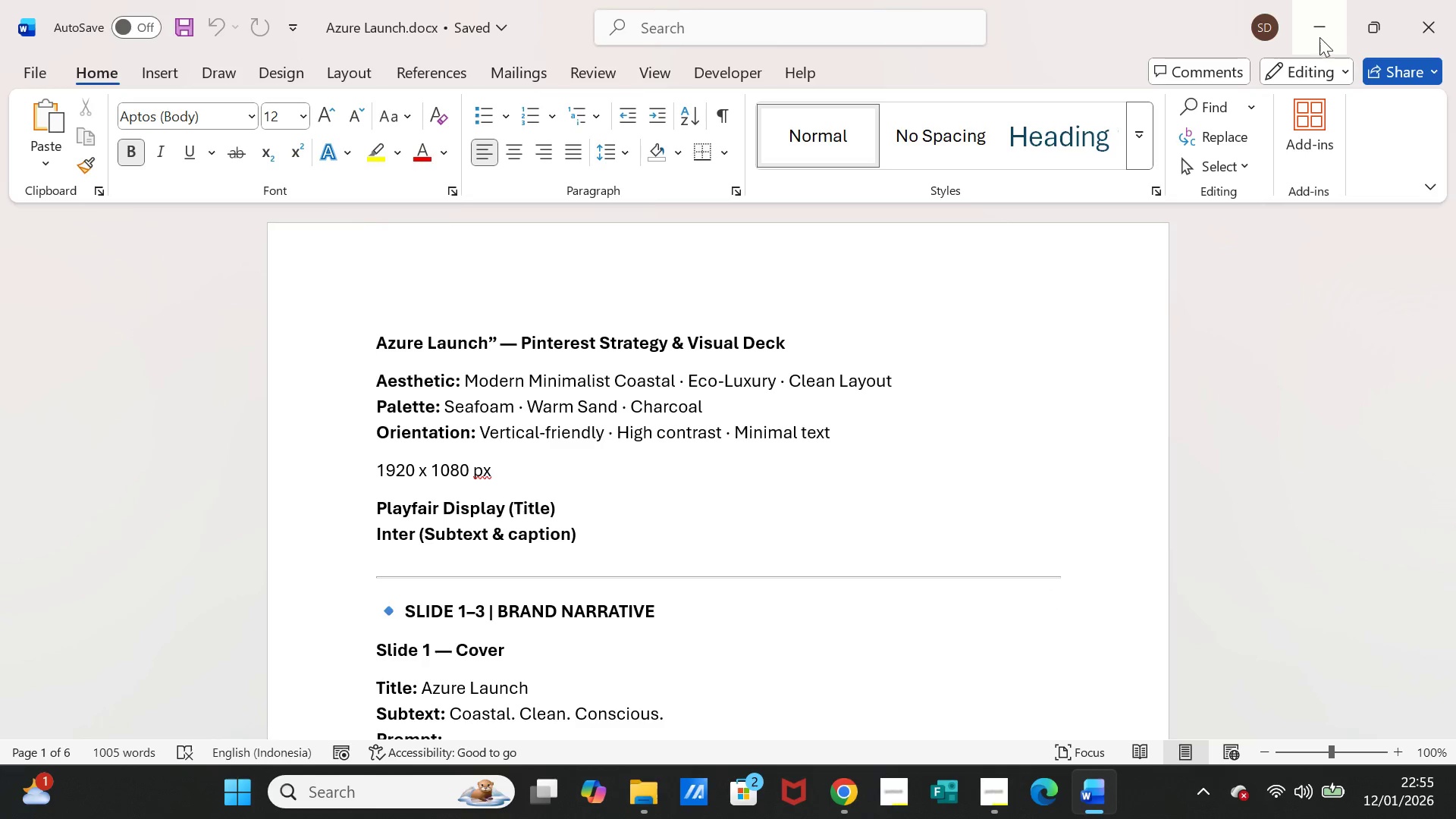 
left_click([1308, 30])
 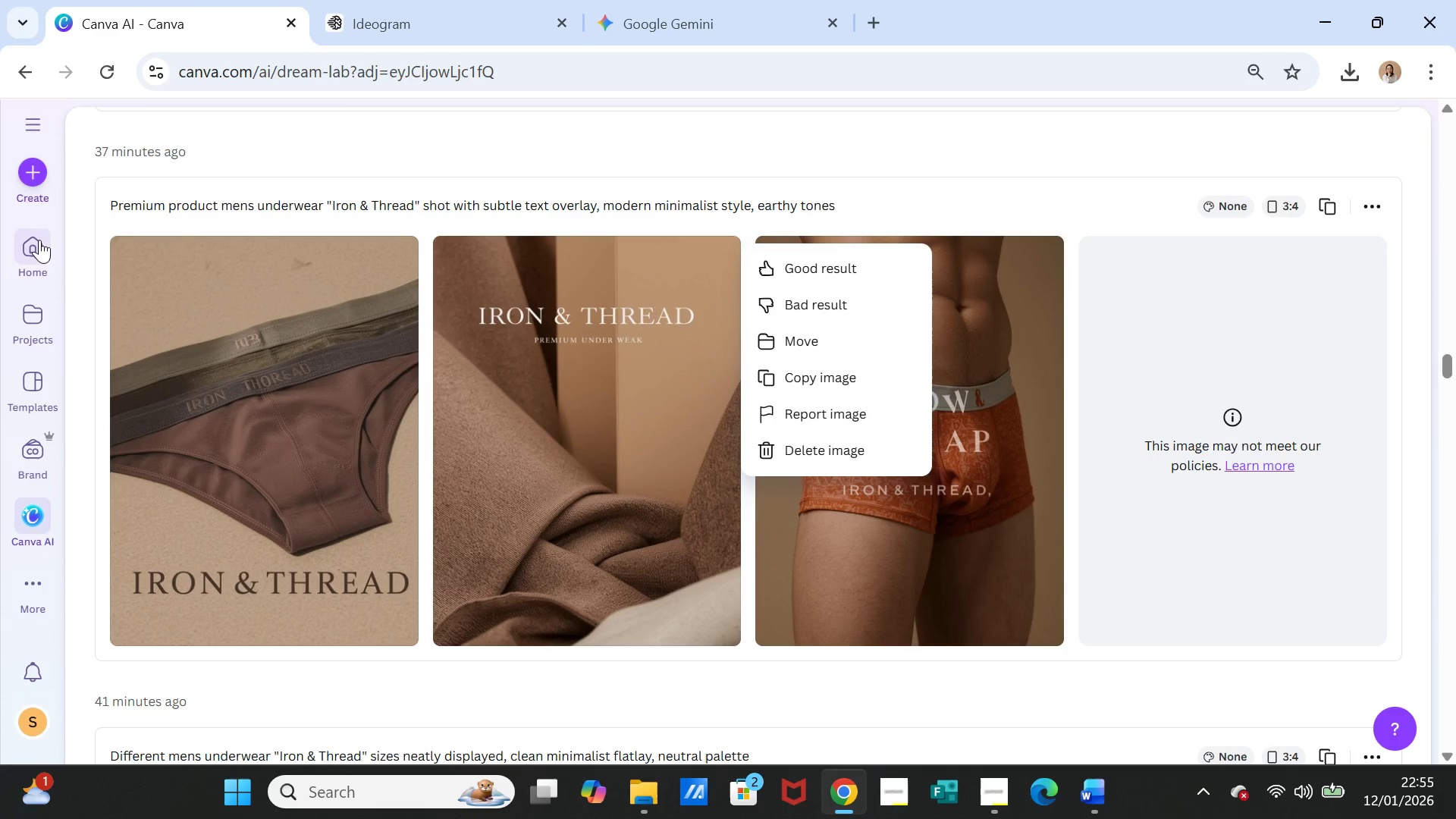 
left_click([29, 168])
 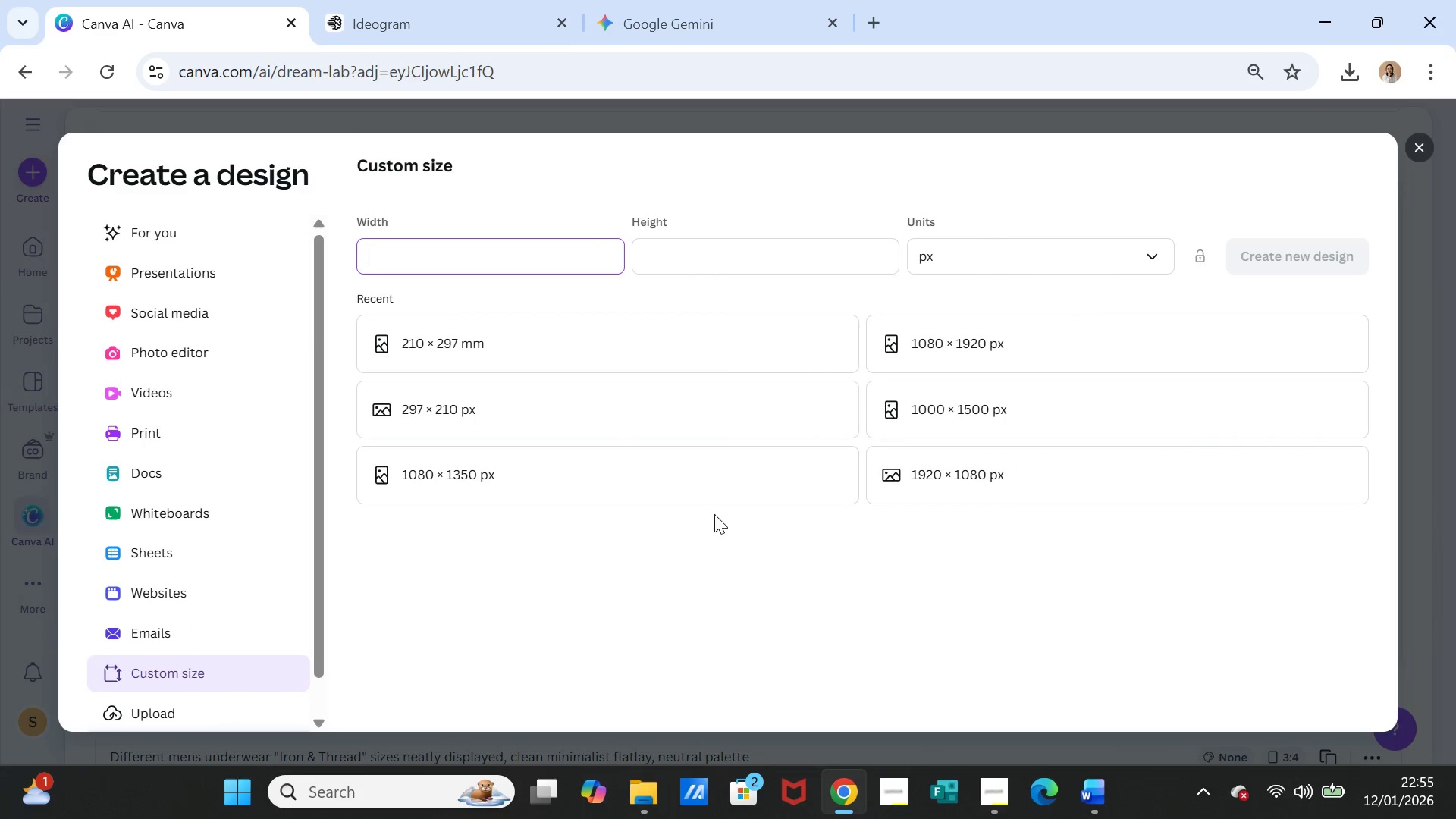 
left_click([968, 466])
 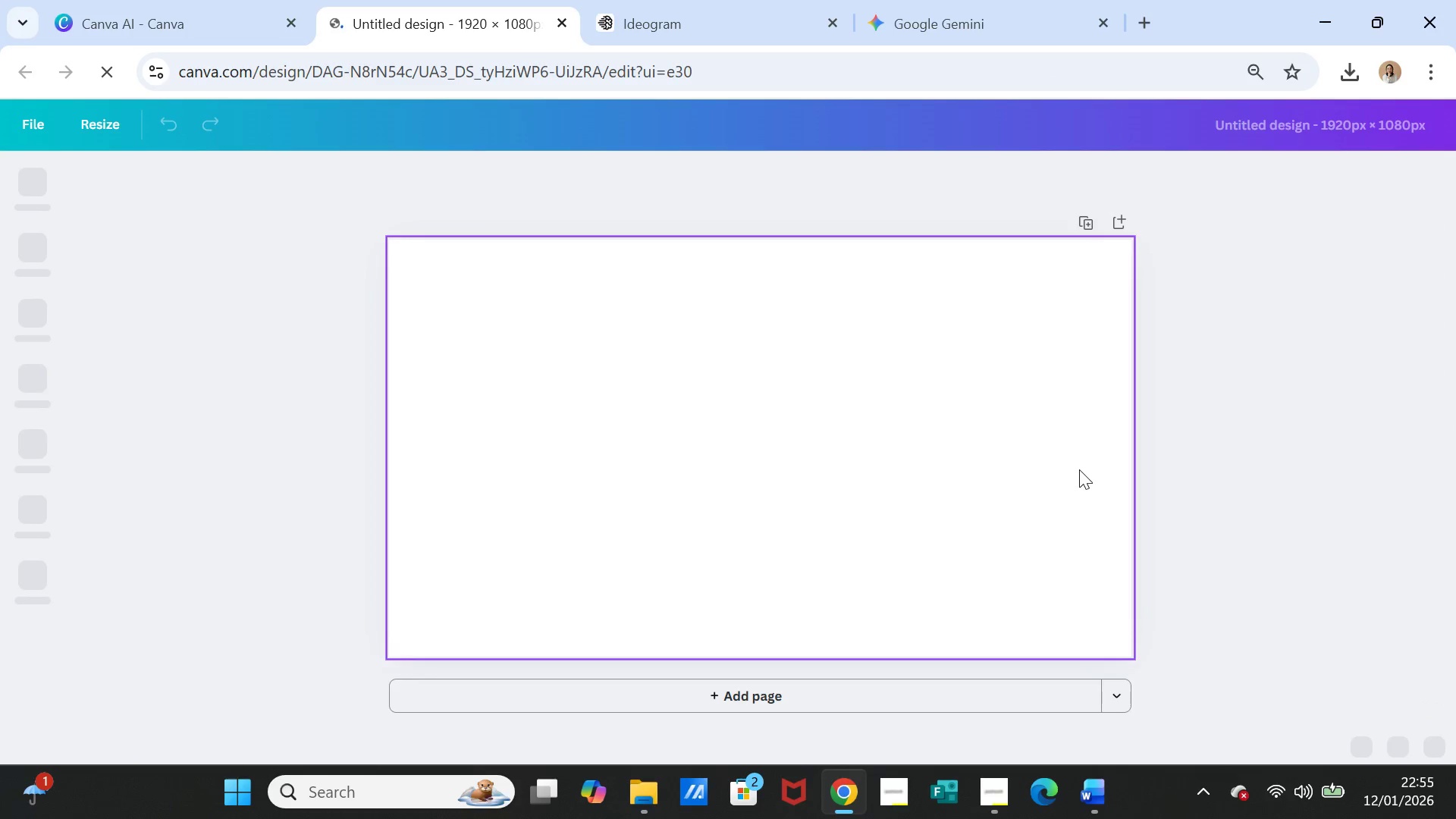 
wait(10.45)
 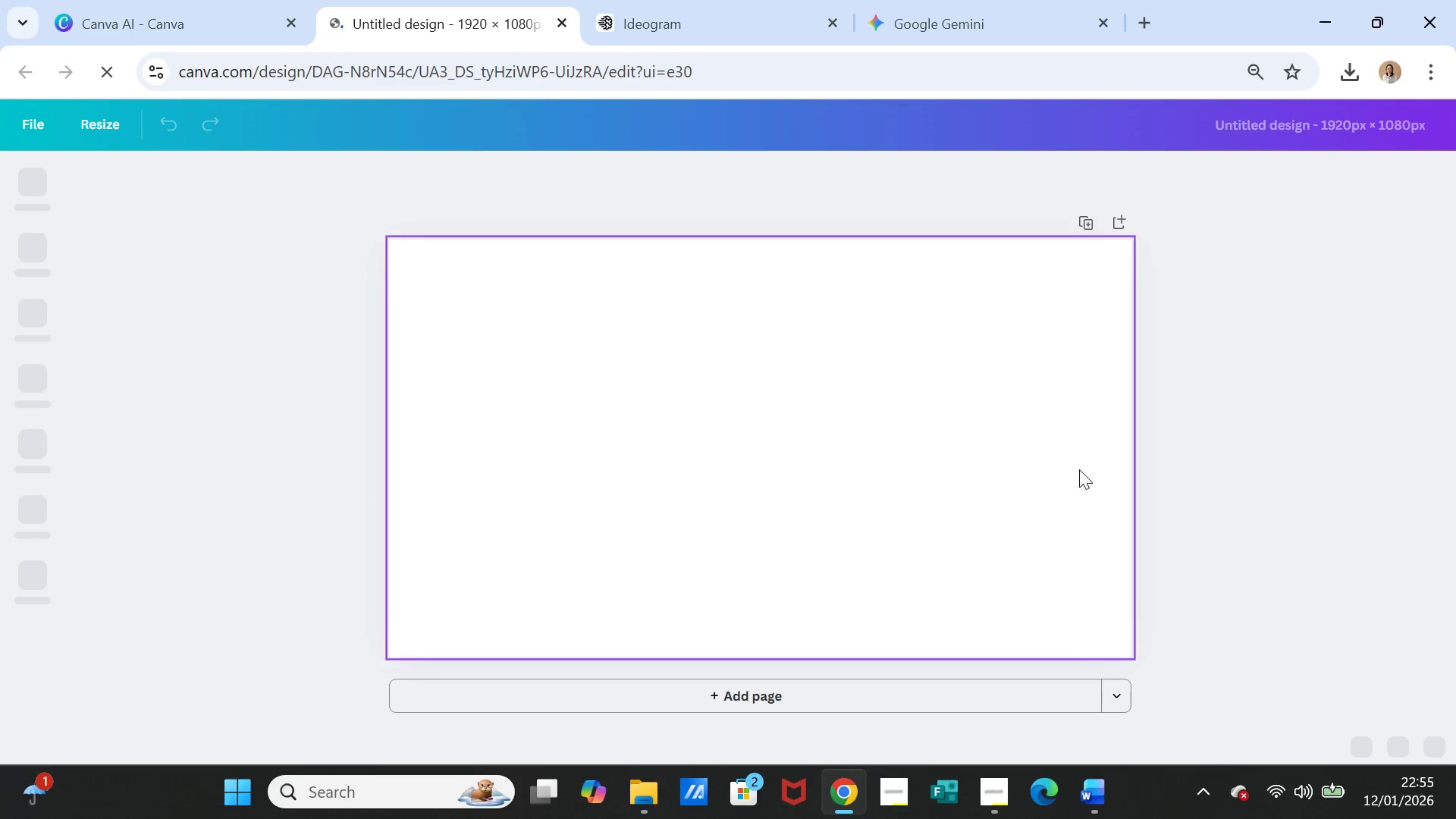 
left_click([995, 801])